 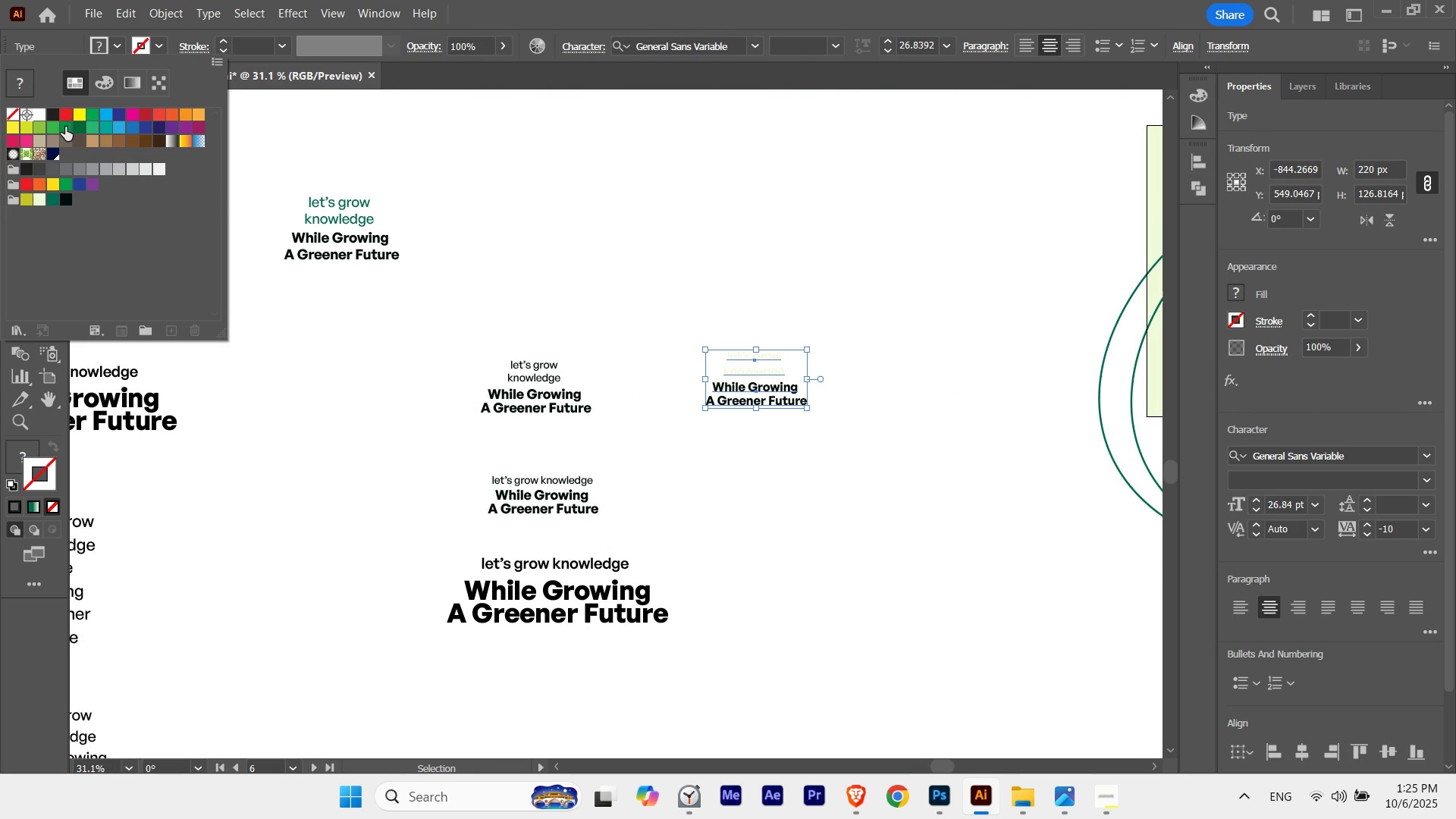 
double_click([950, 497])
 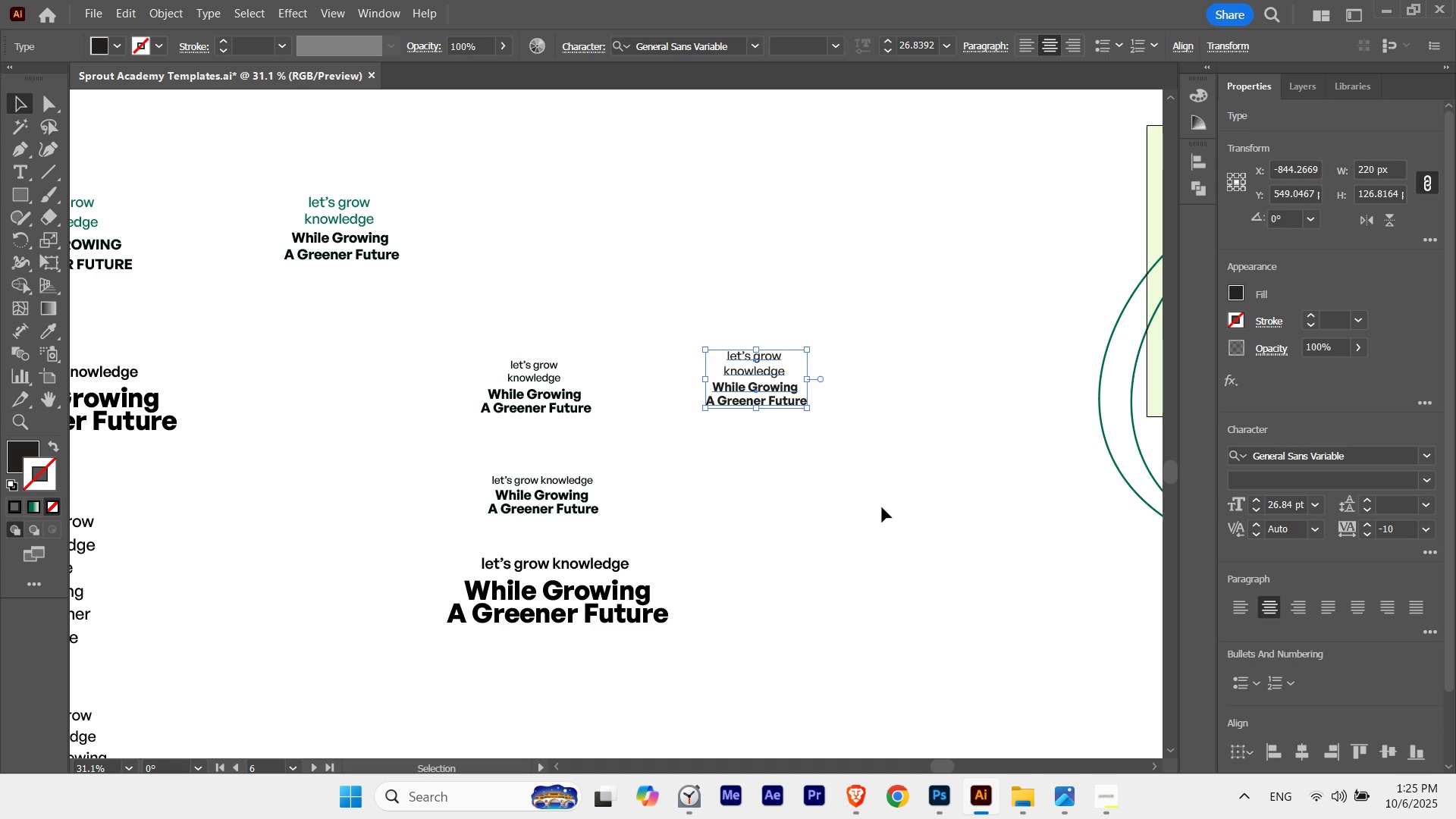 
triple_click([882, 507])
 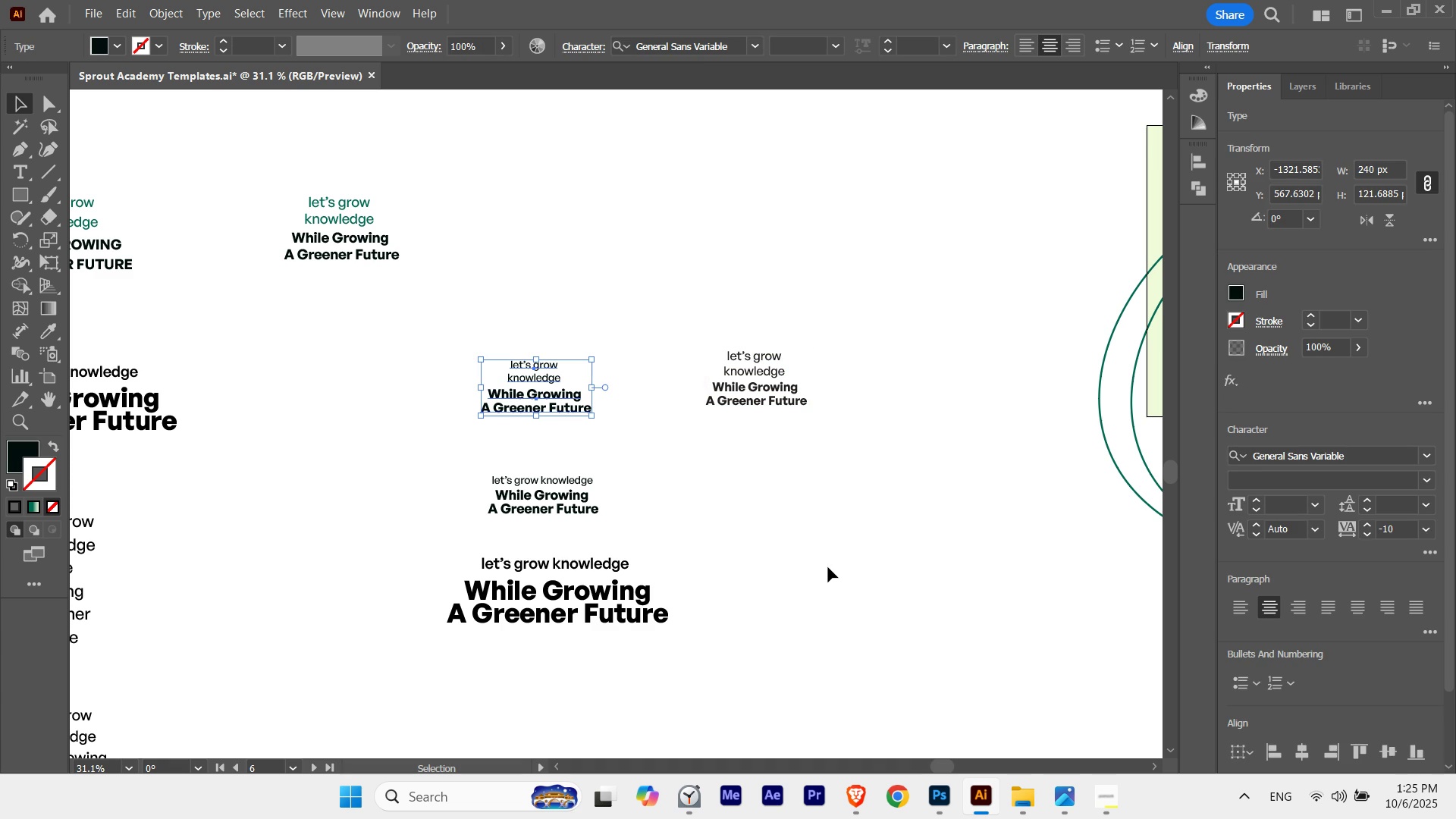 
key(Delete)
 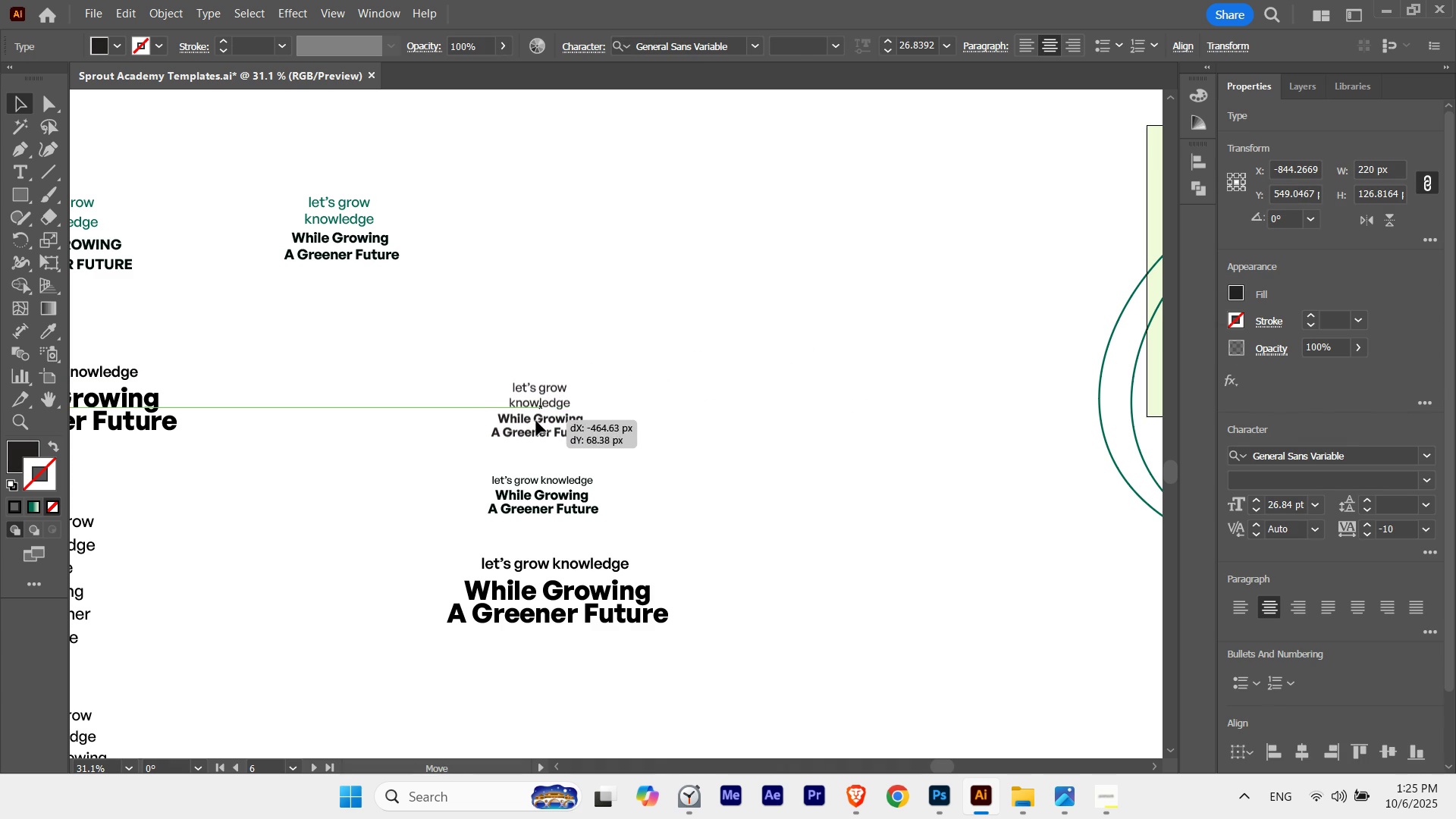 
left_click([698, 457])